 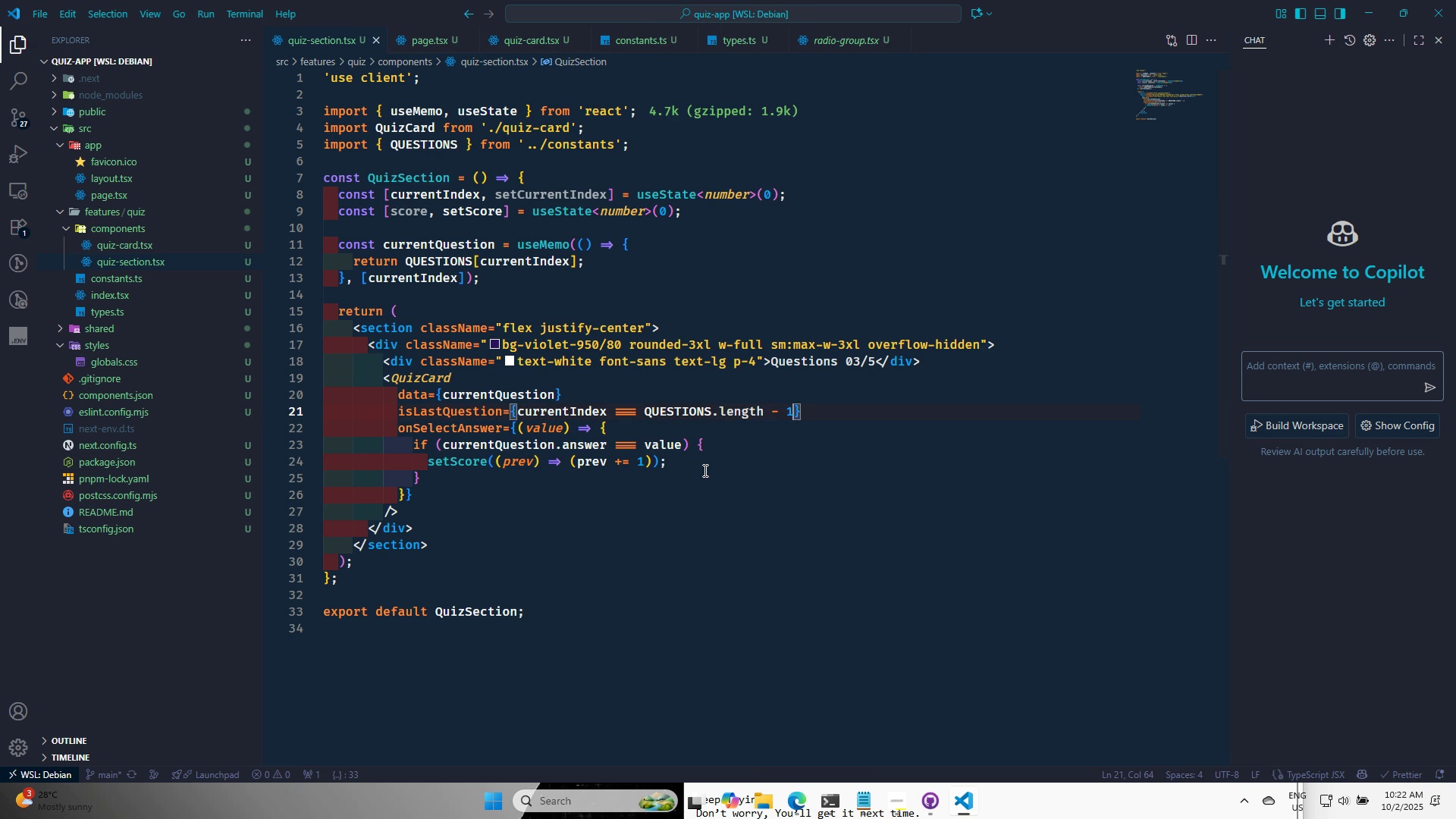 
key(Control+S)
 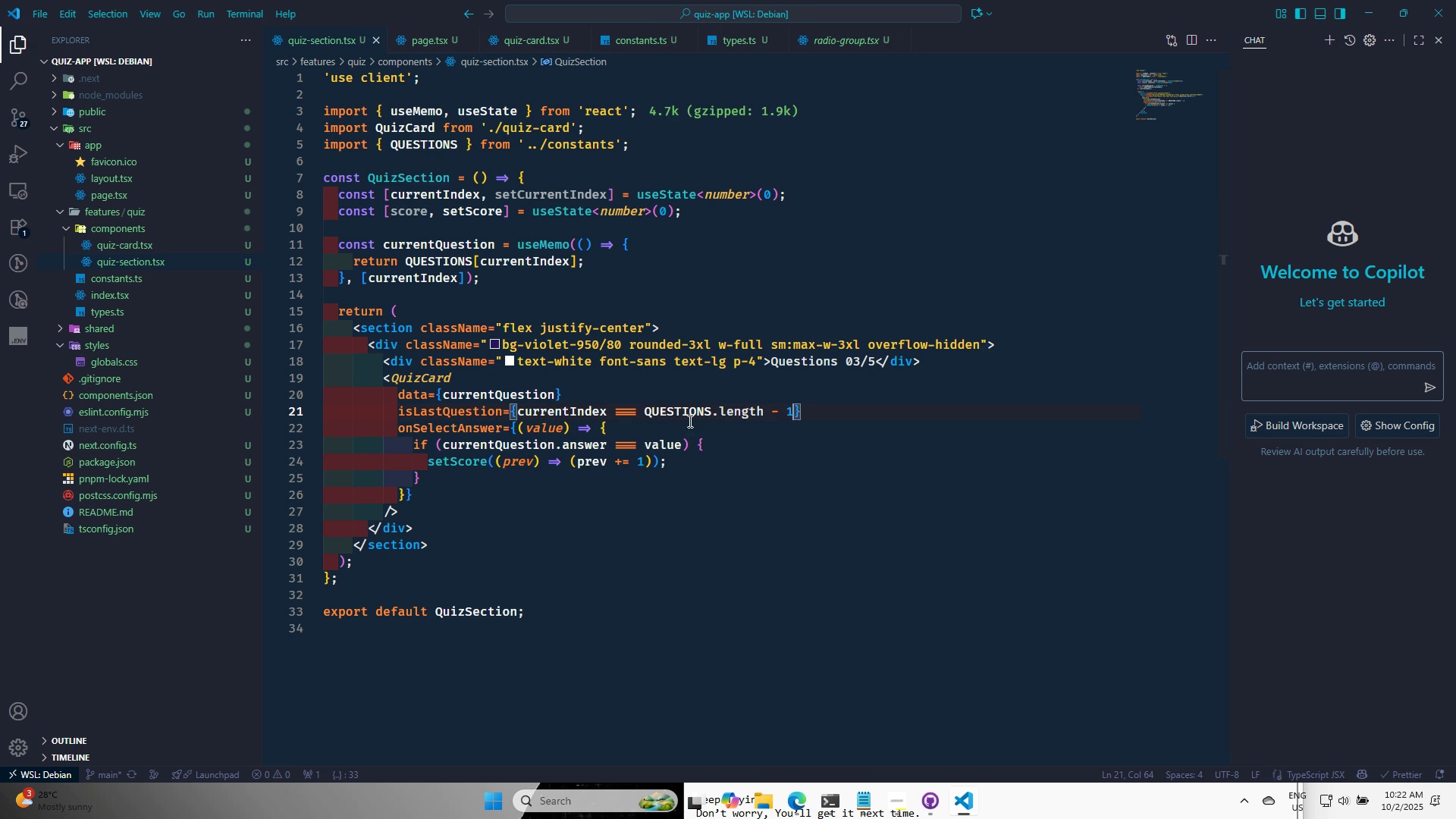 
key(Control+S)
 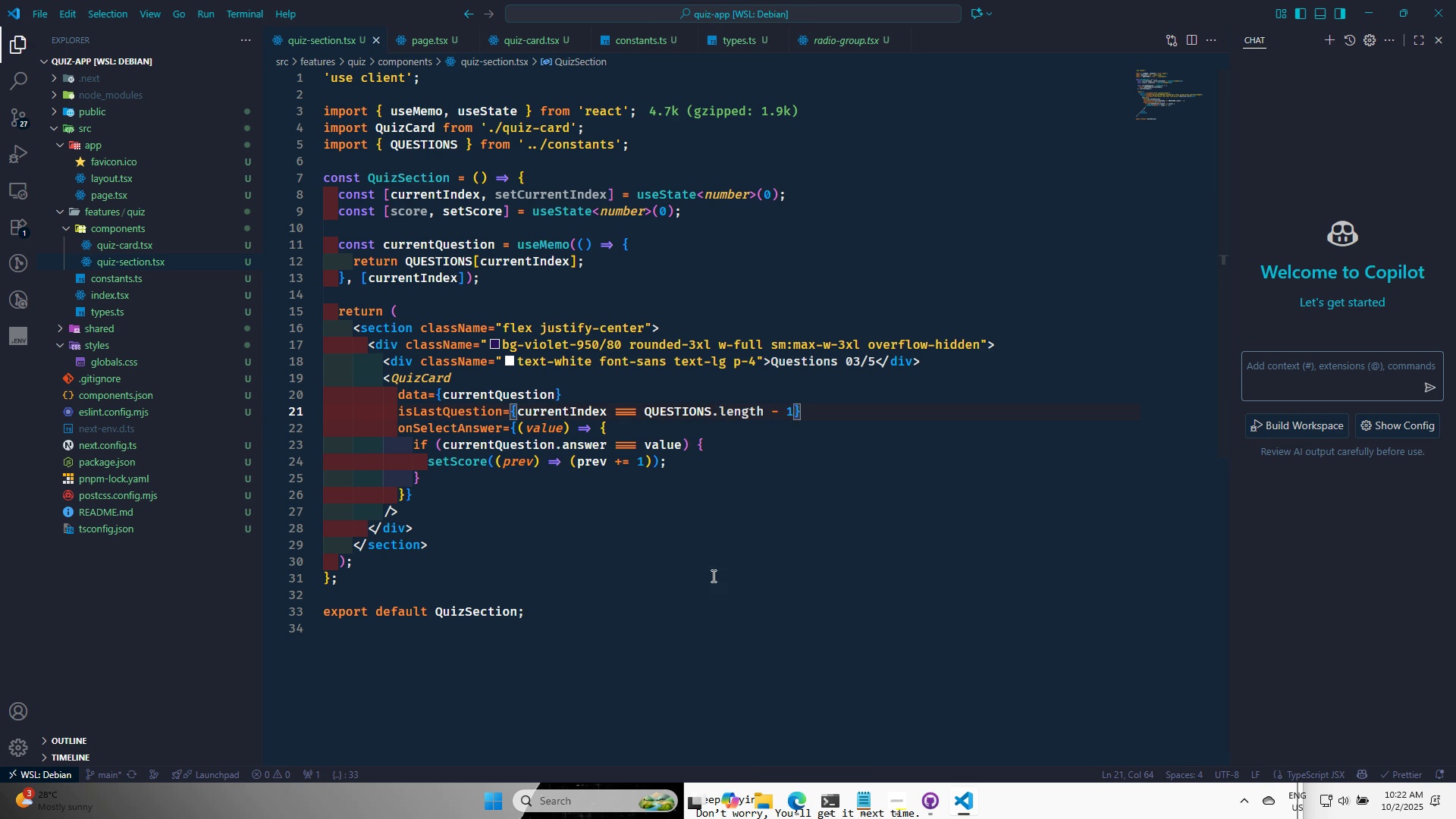 
left_click([712, 576])
 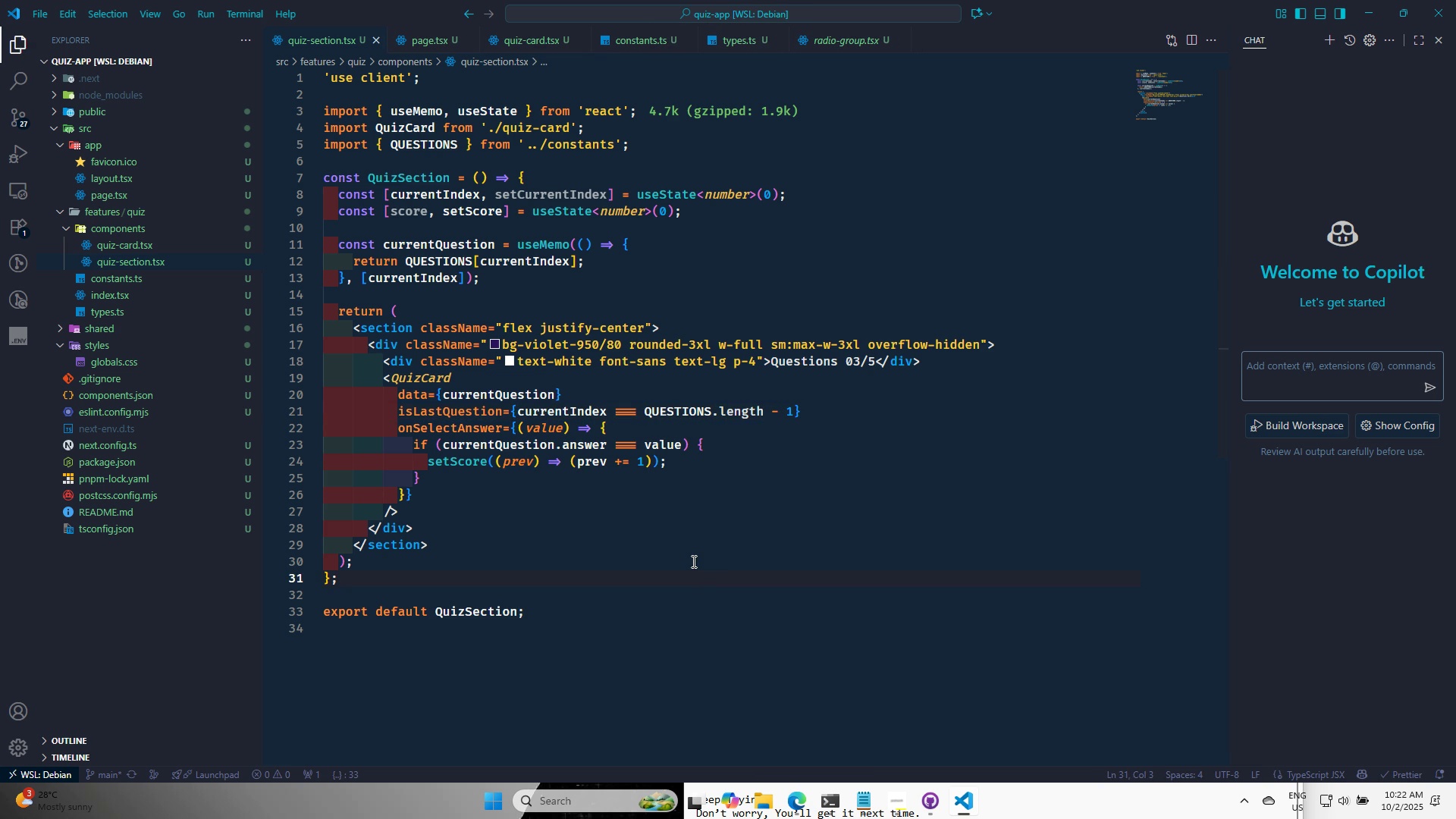 
left_click([692, 561])
 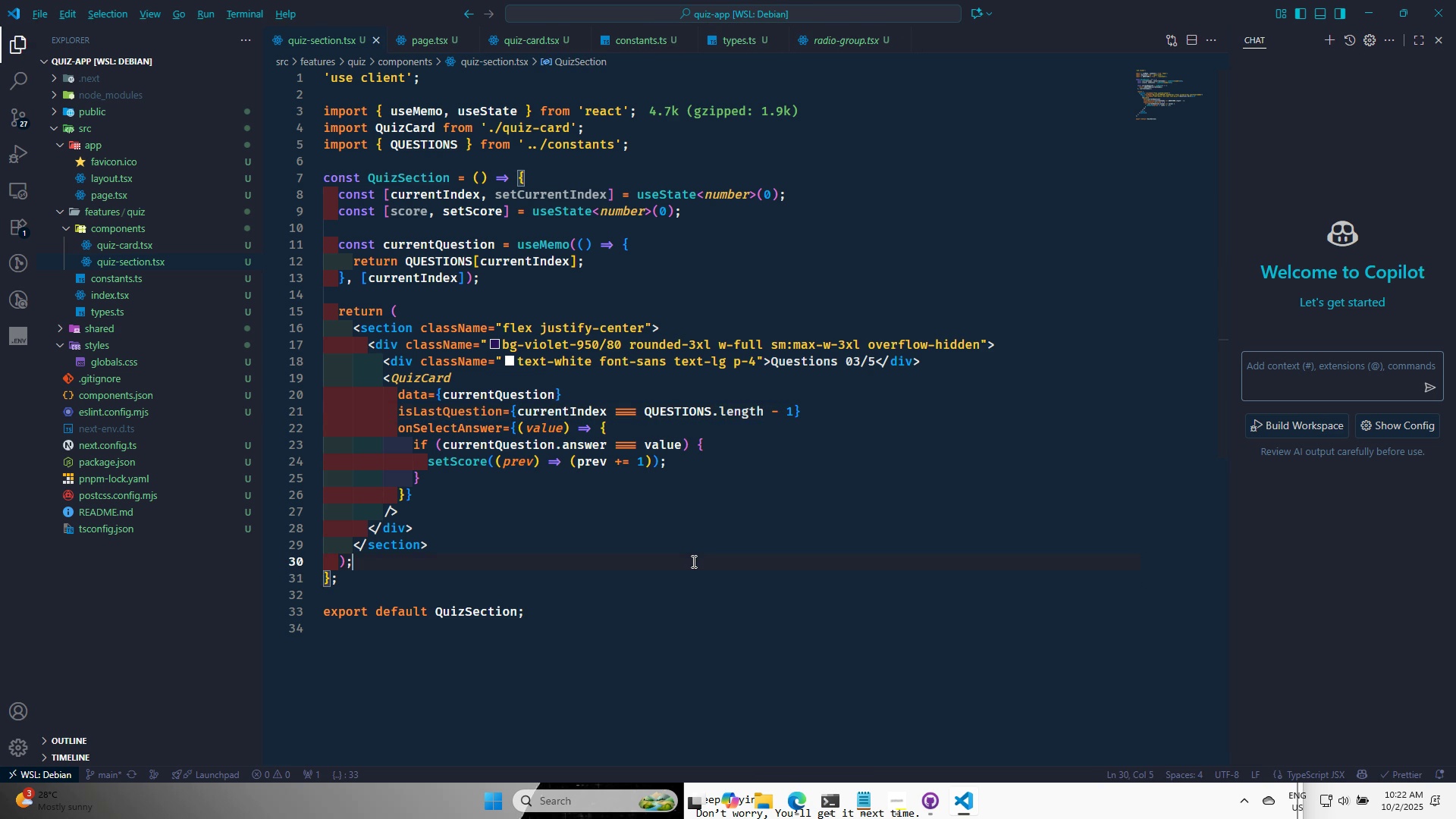 
key(Alt+AltLeft)
 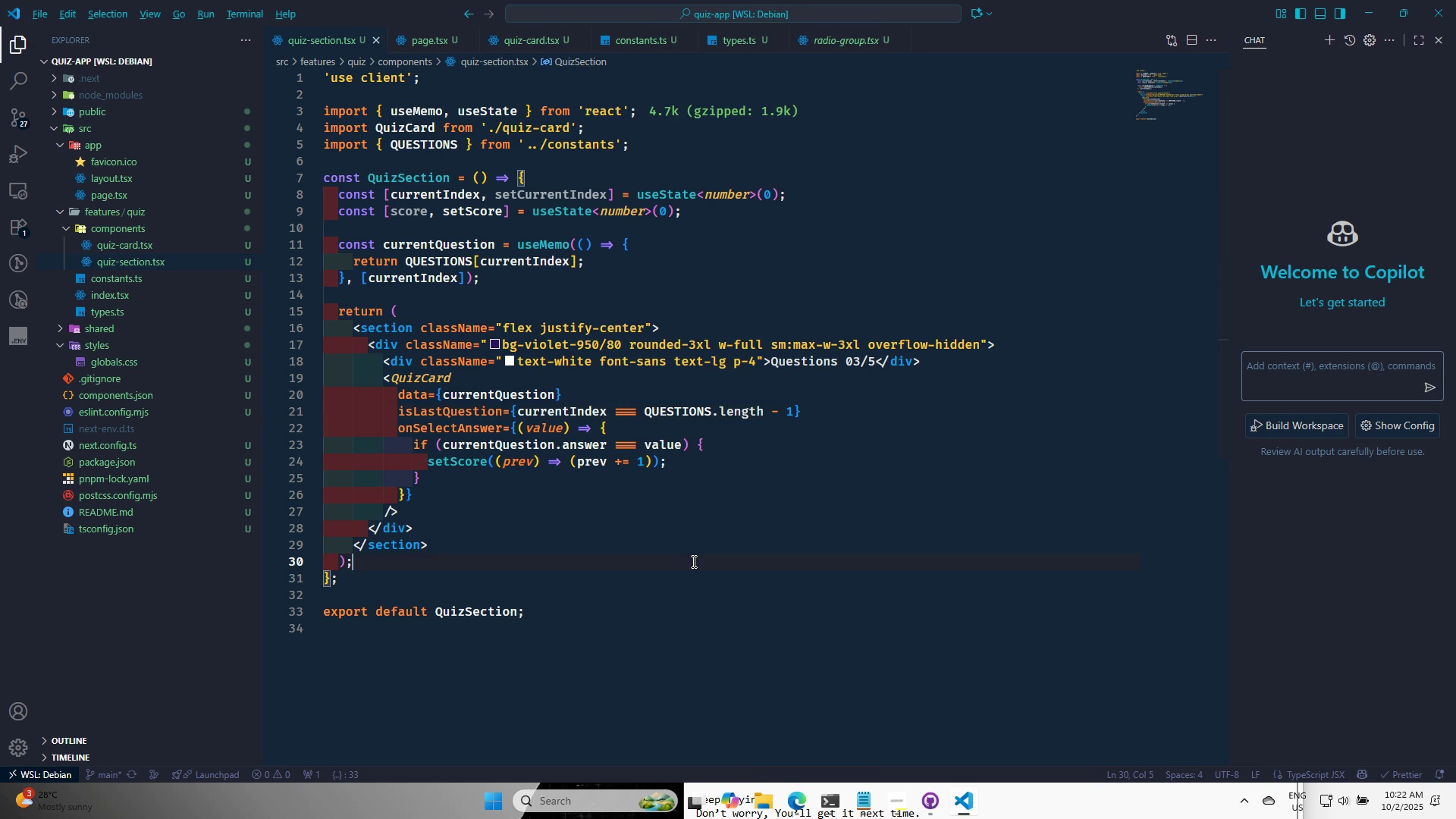 
key(Alt+Tab)
 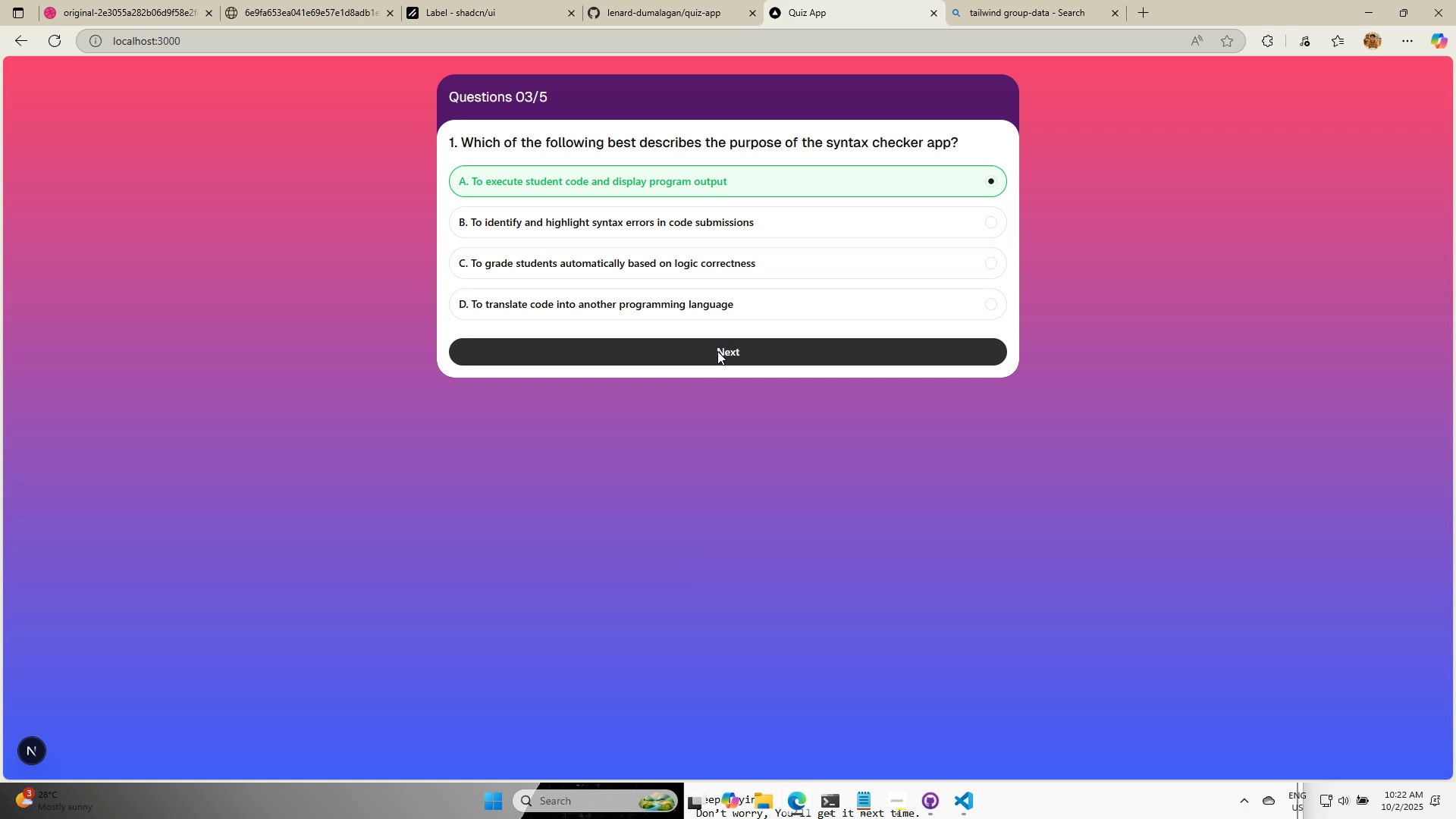 
key(Alt+AltLeft)
 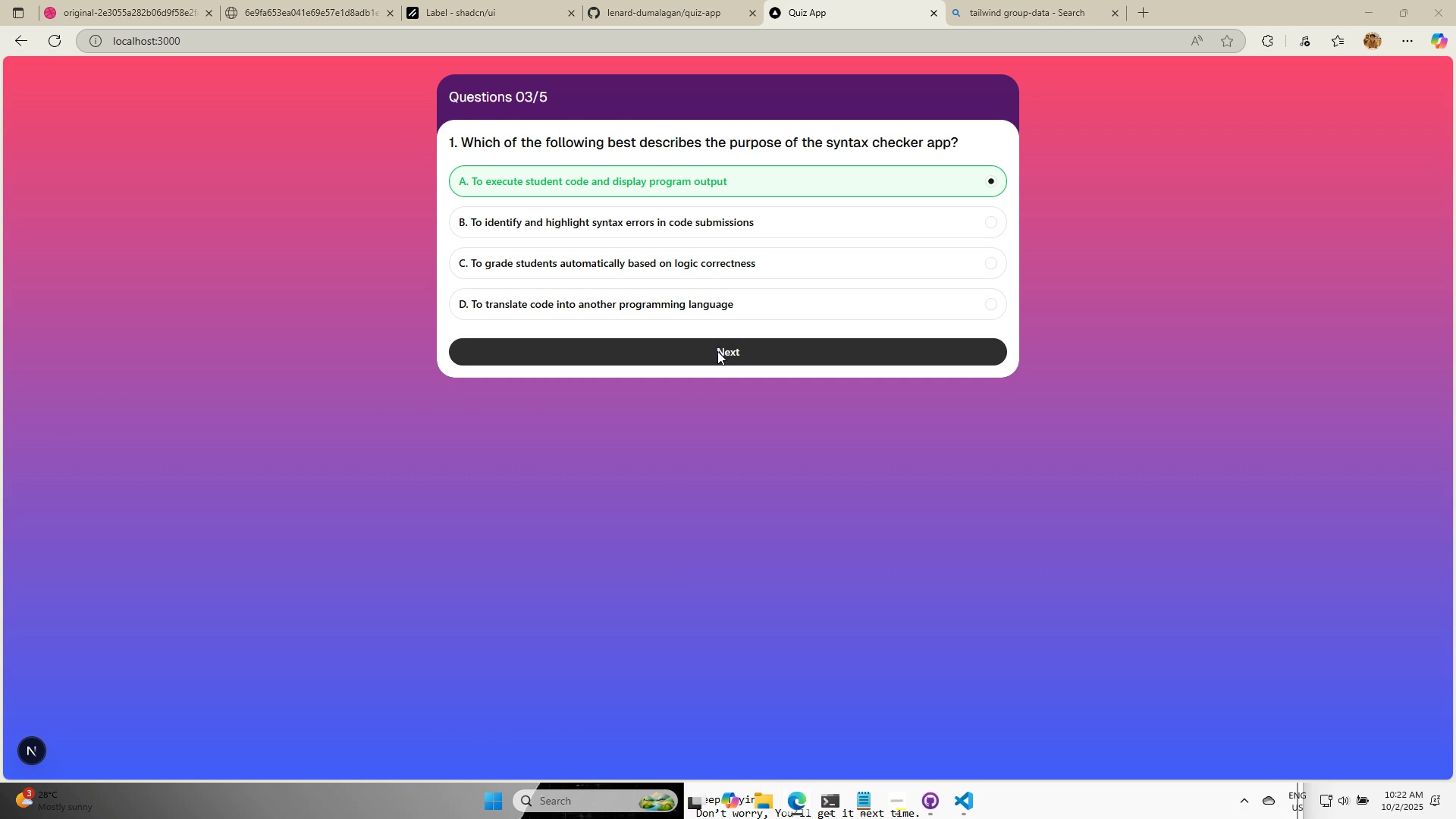 
key(Alt+Tab)
 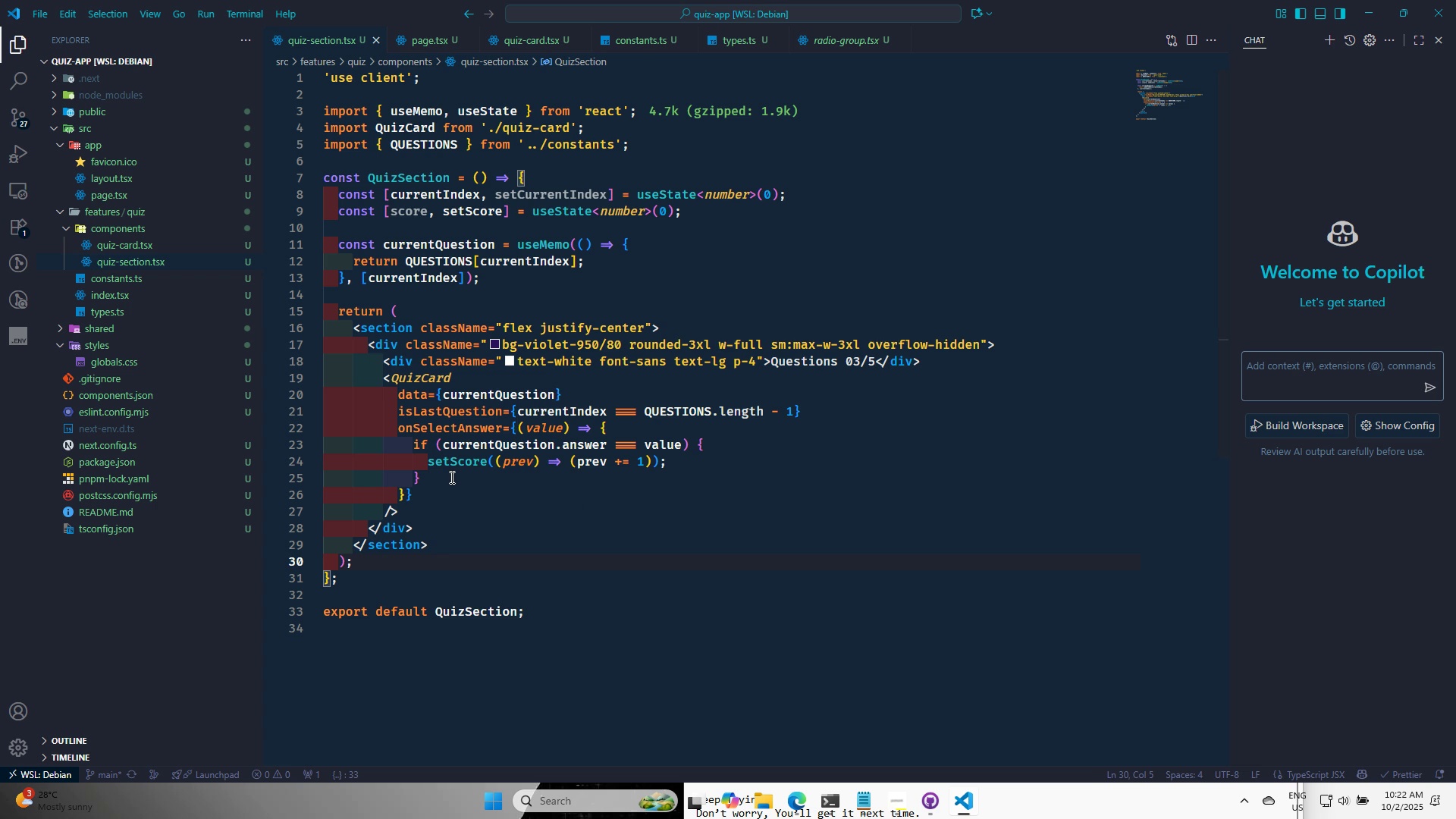 
left_click([450, 477])
 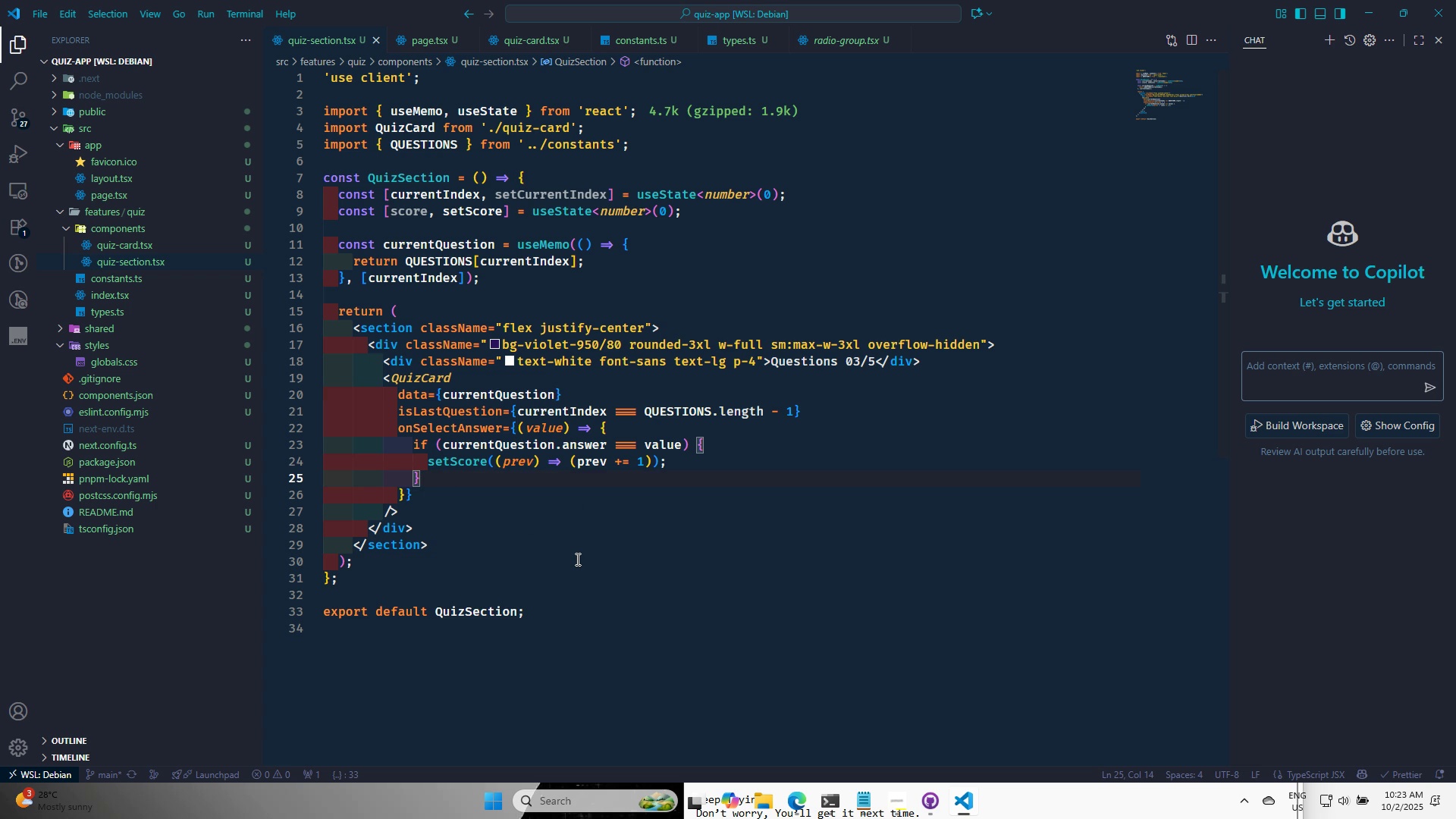 
key(Enter)
 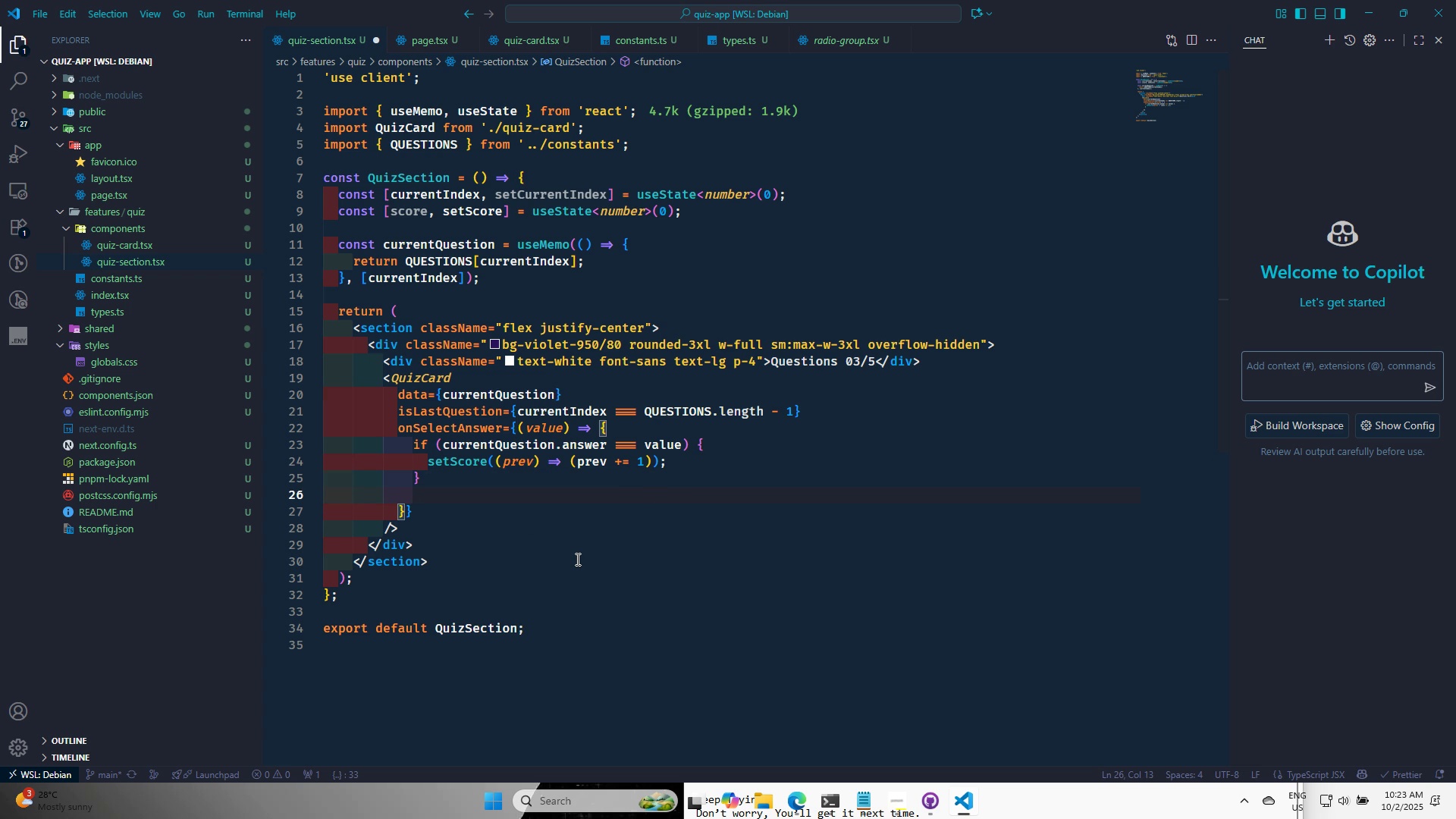 
key(Enter)
 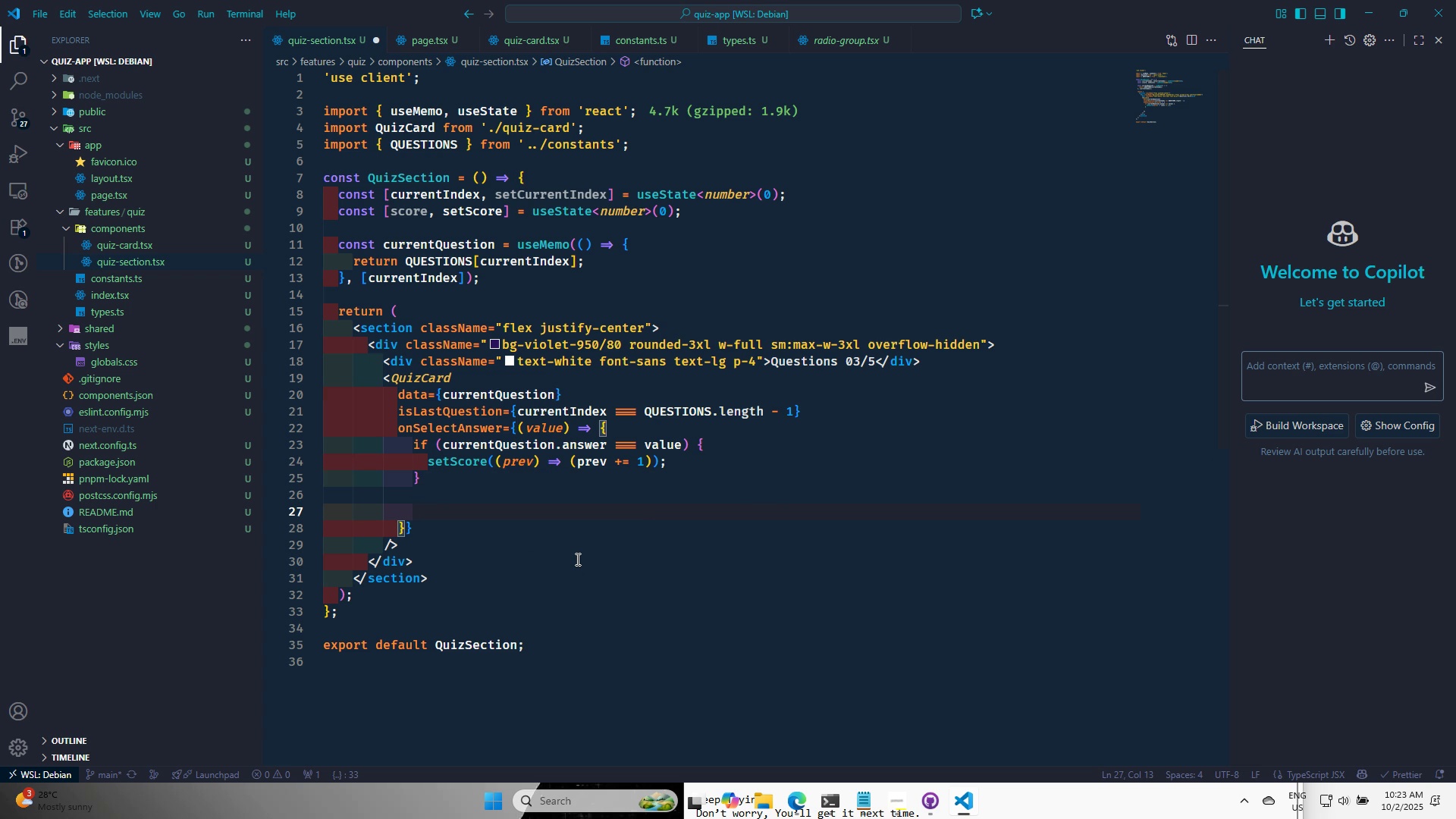 
type(SE)
key(Backspace)
key(Backspace)
type(se)
 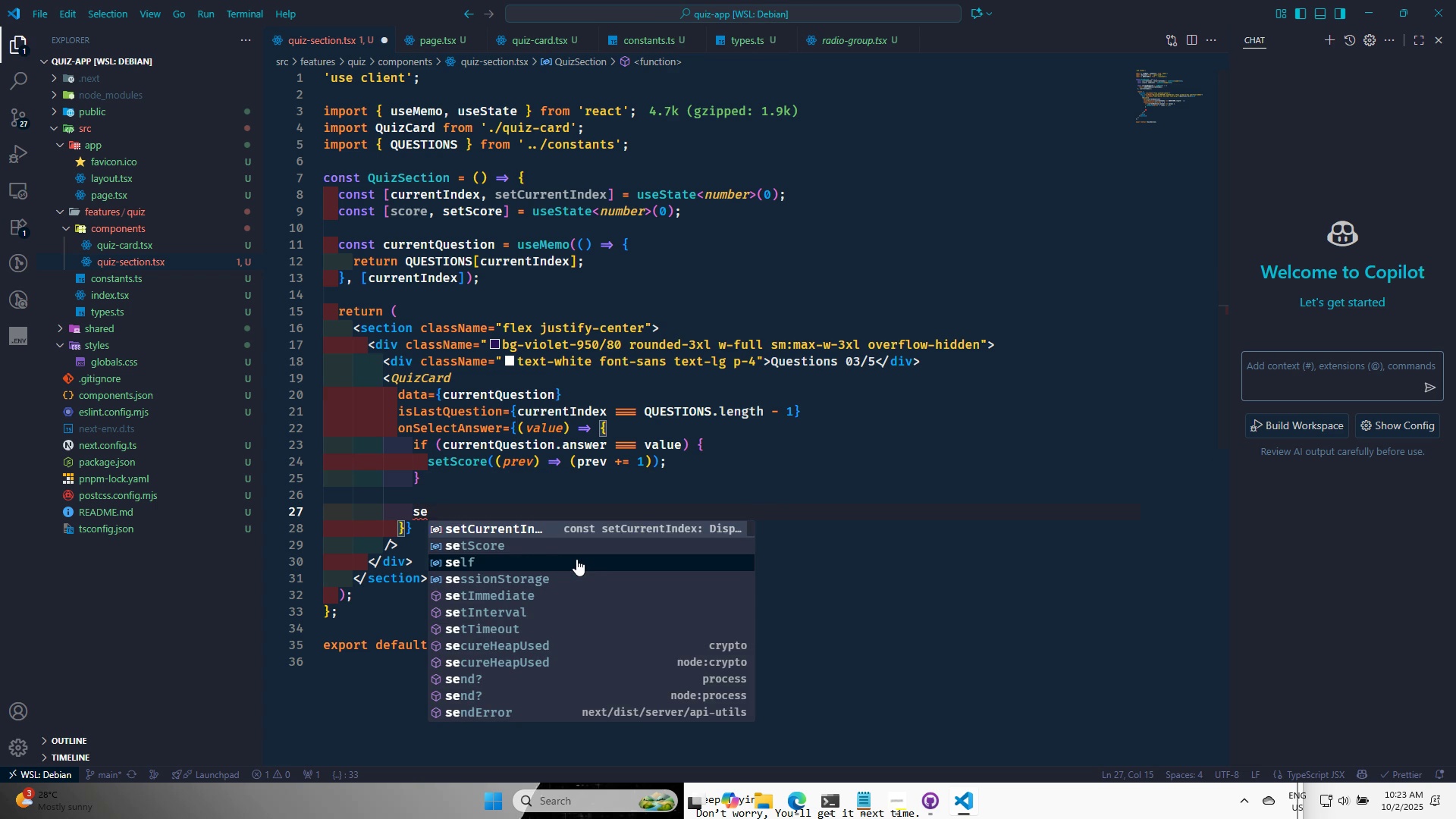 
key(Enter)